 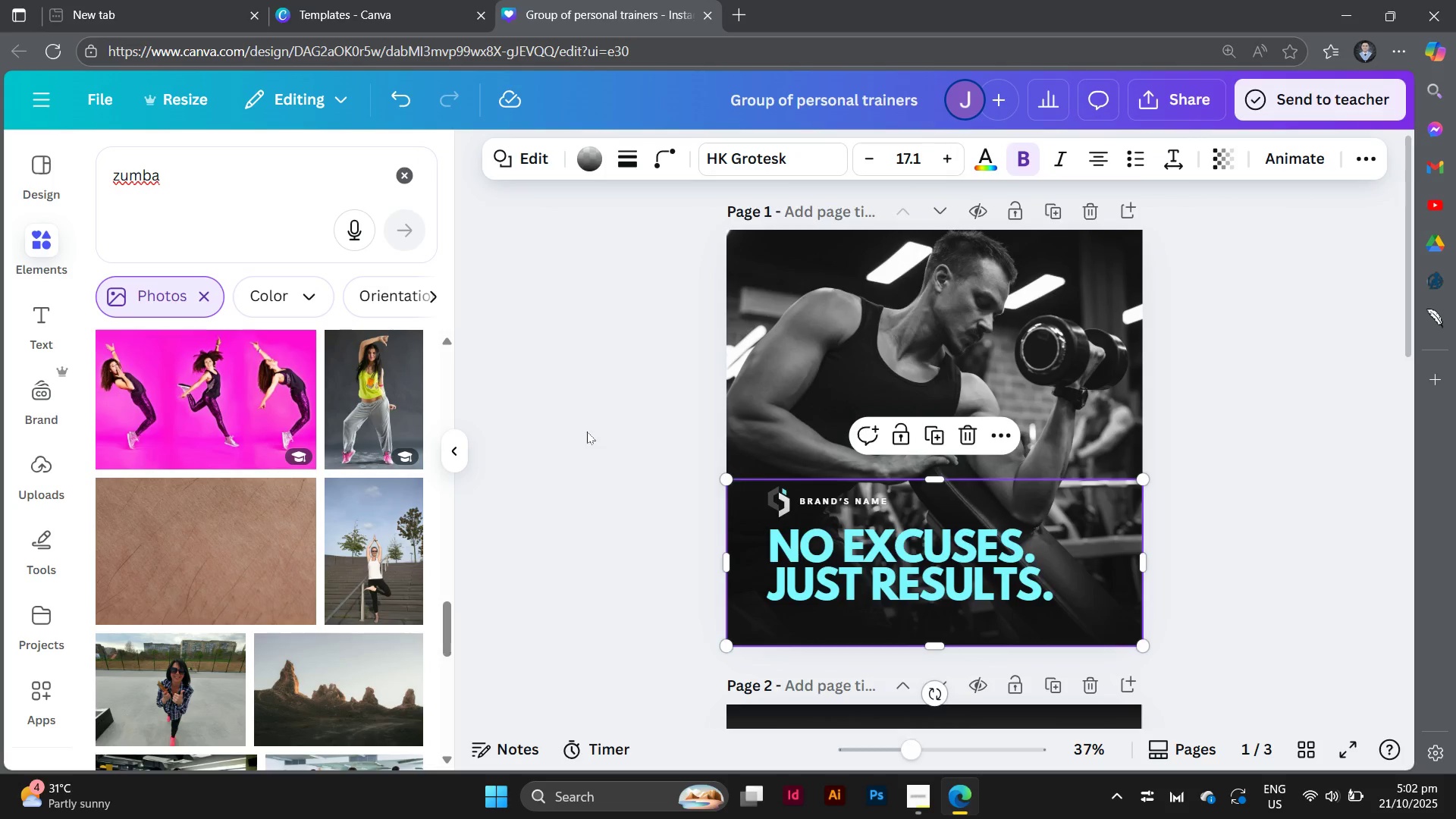 
scroll: coordinate [587, 431], scroll_direction: down, amount: 5.0
 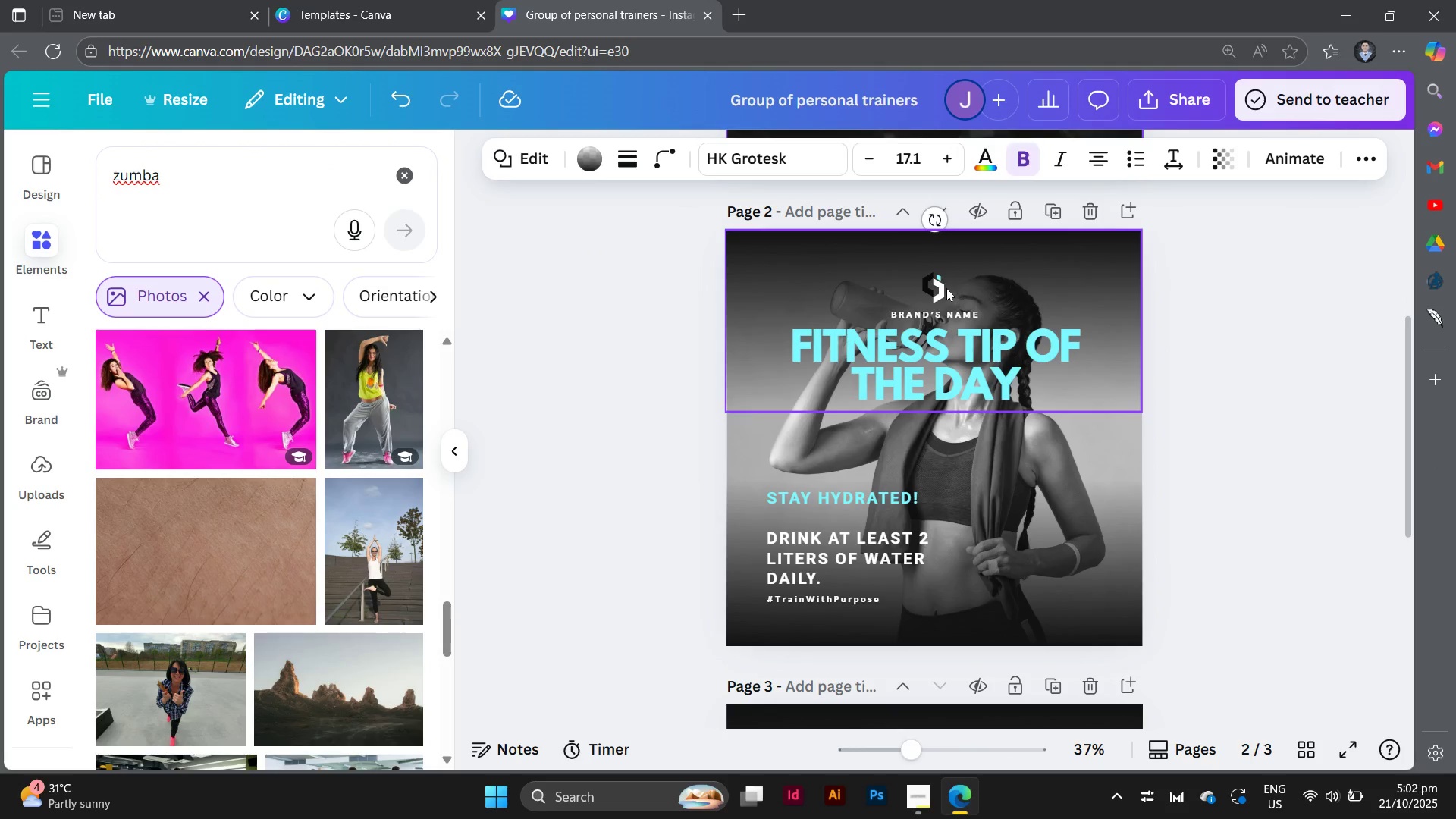 
left_click([941, 288])
 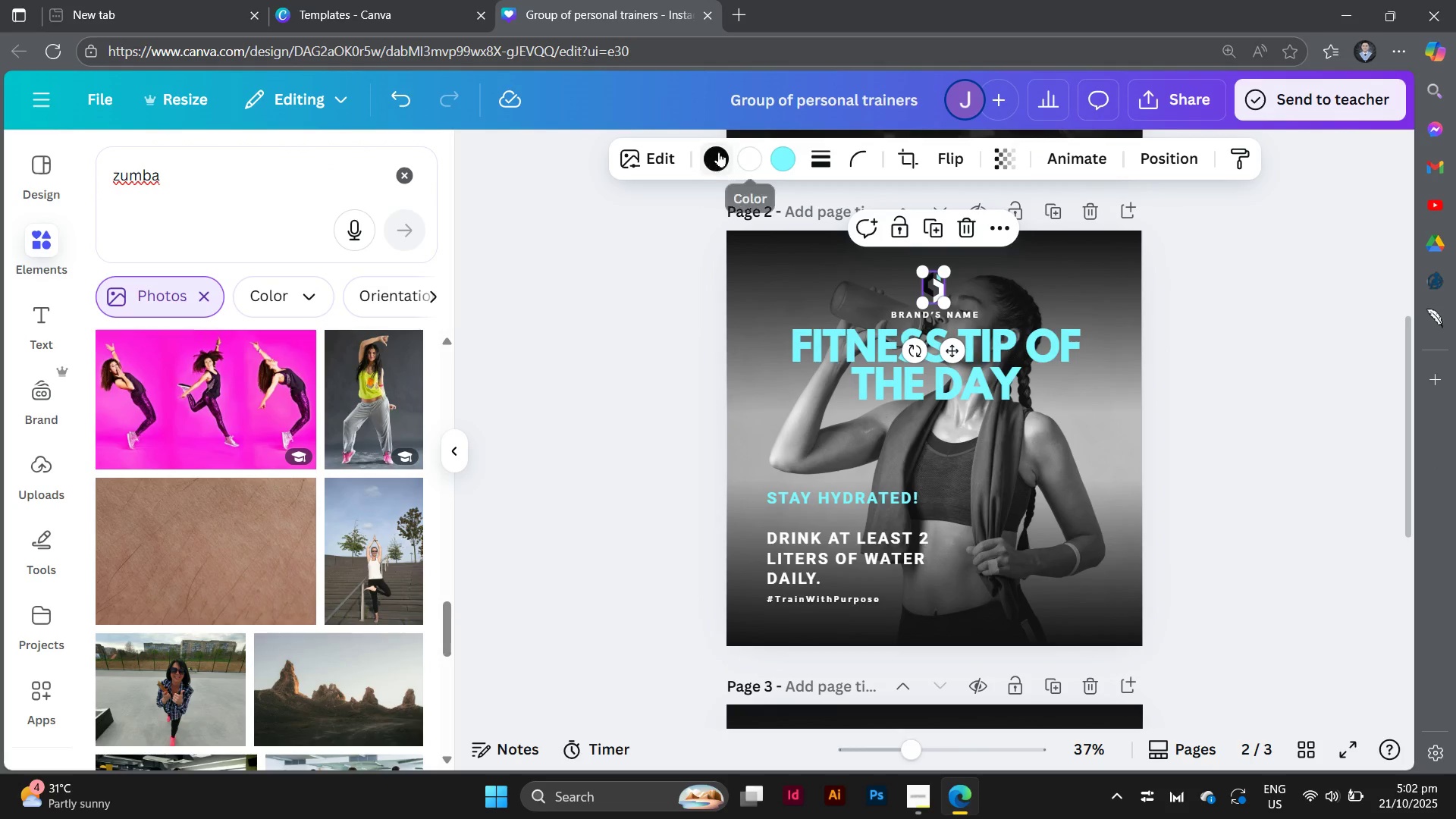 
left_click([719, 152])
 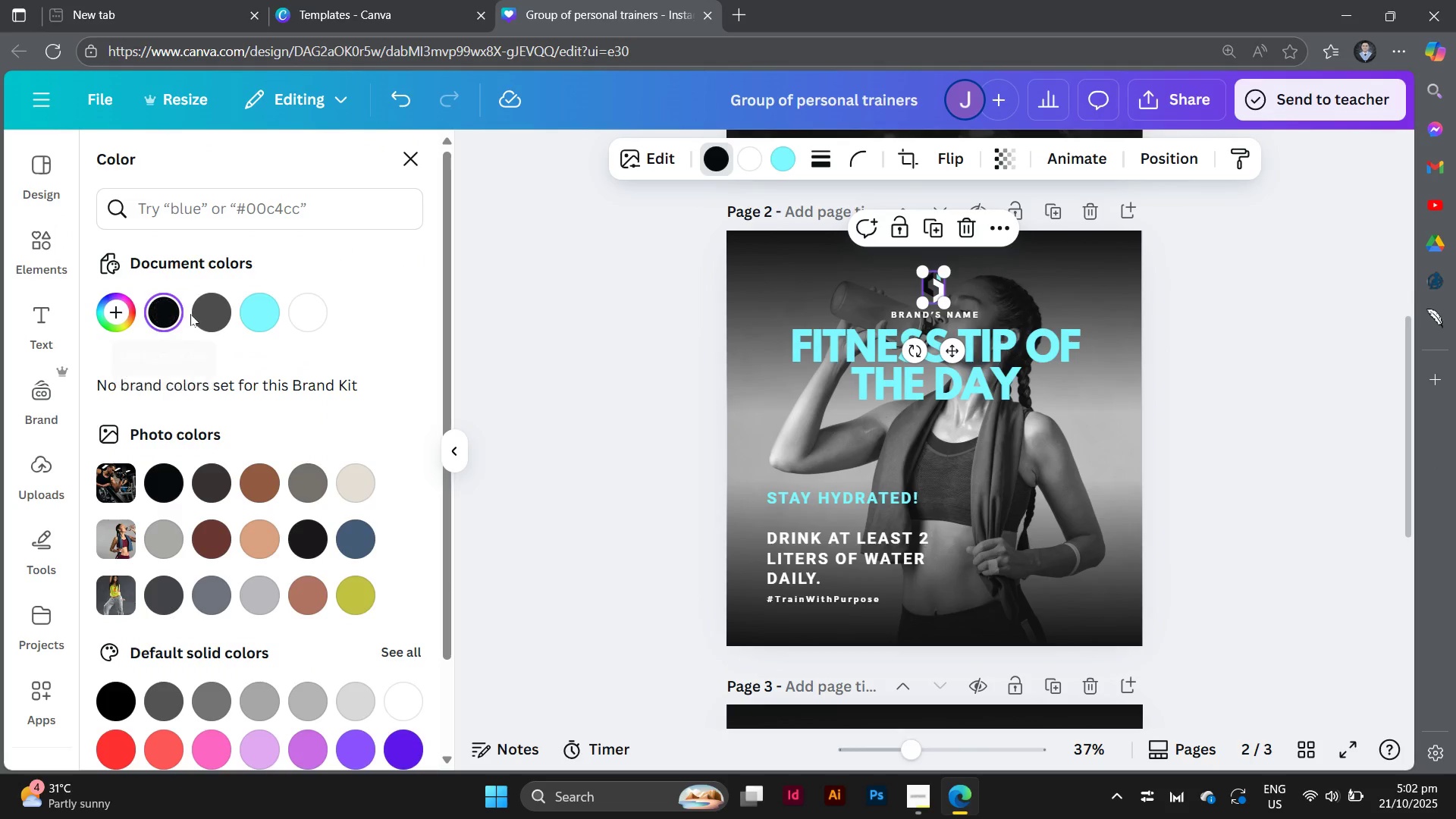 
left_click([197, 315])
 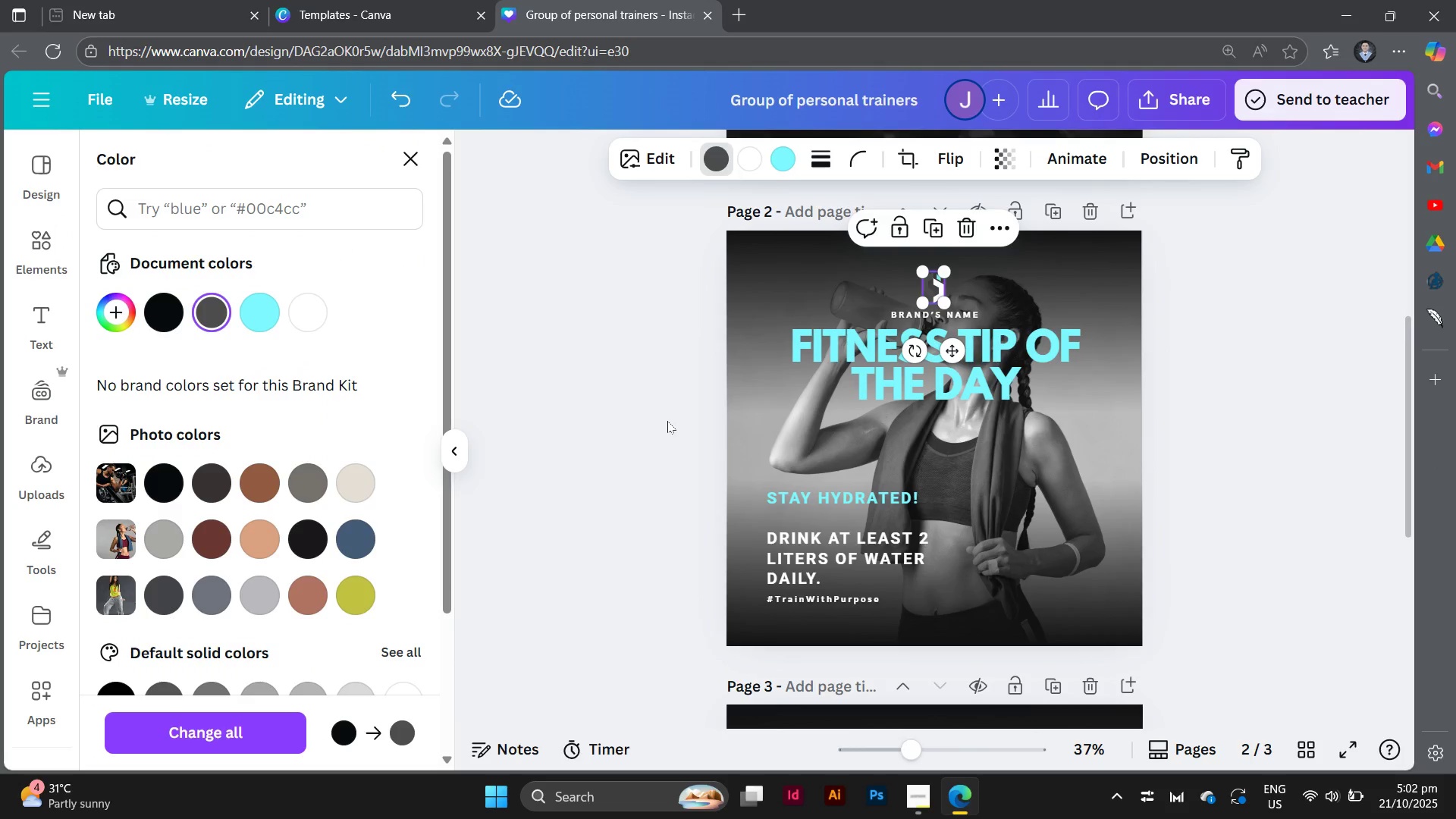 
scroll: coordinate [667, 421], scroll_direction: down, amount: 6.0
 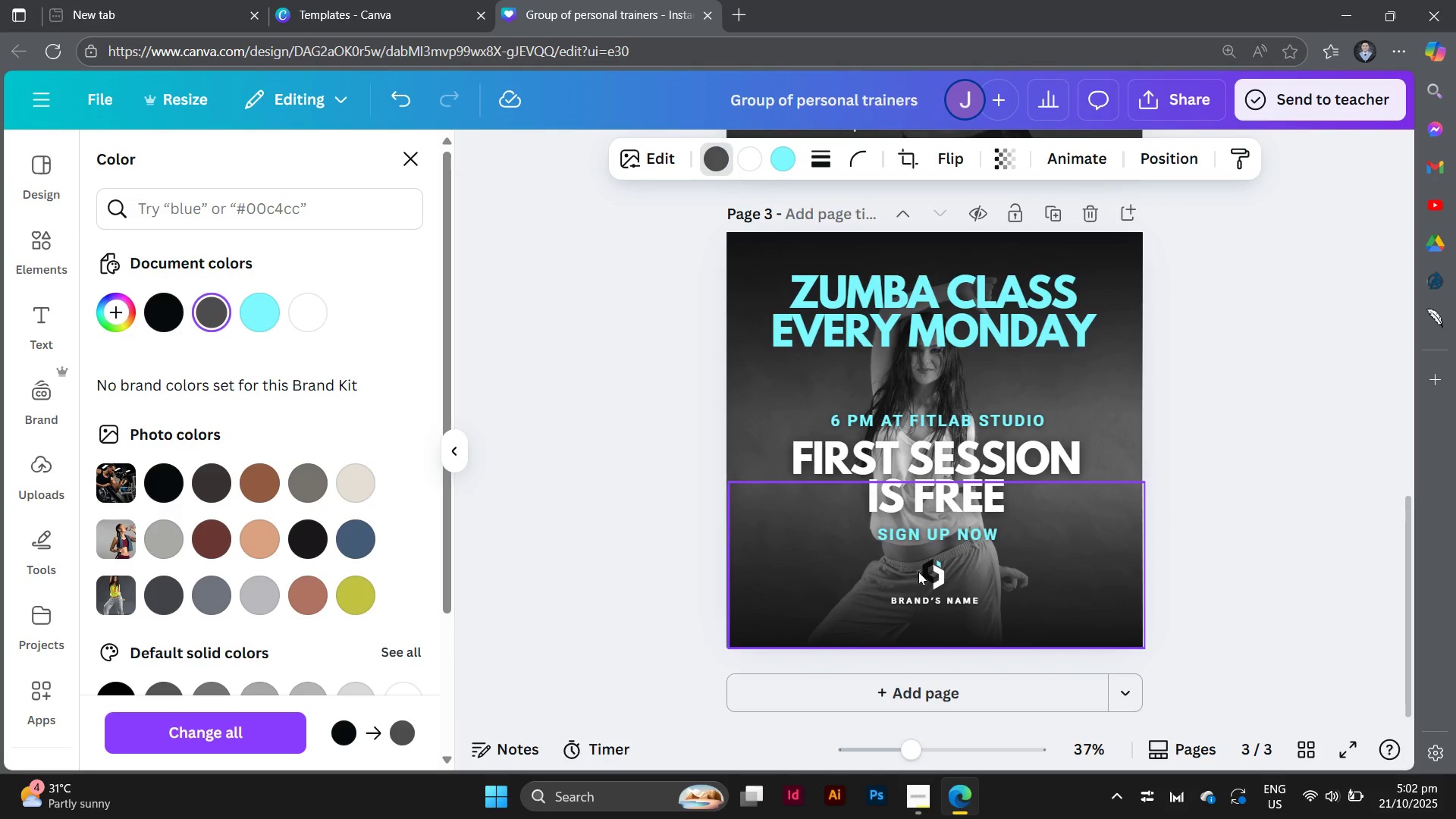 
left_click([926, 572])
 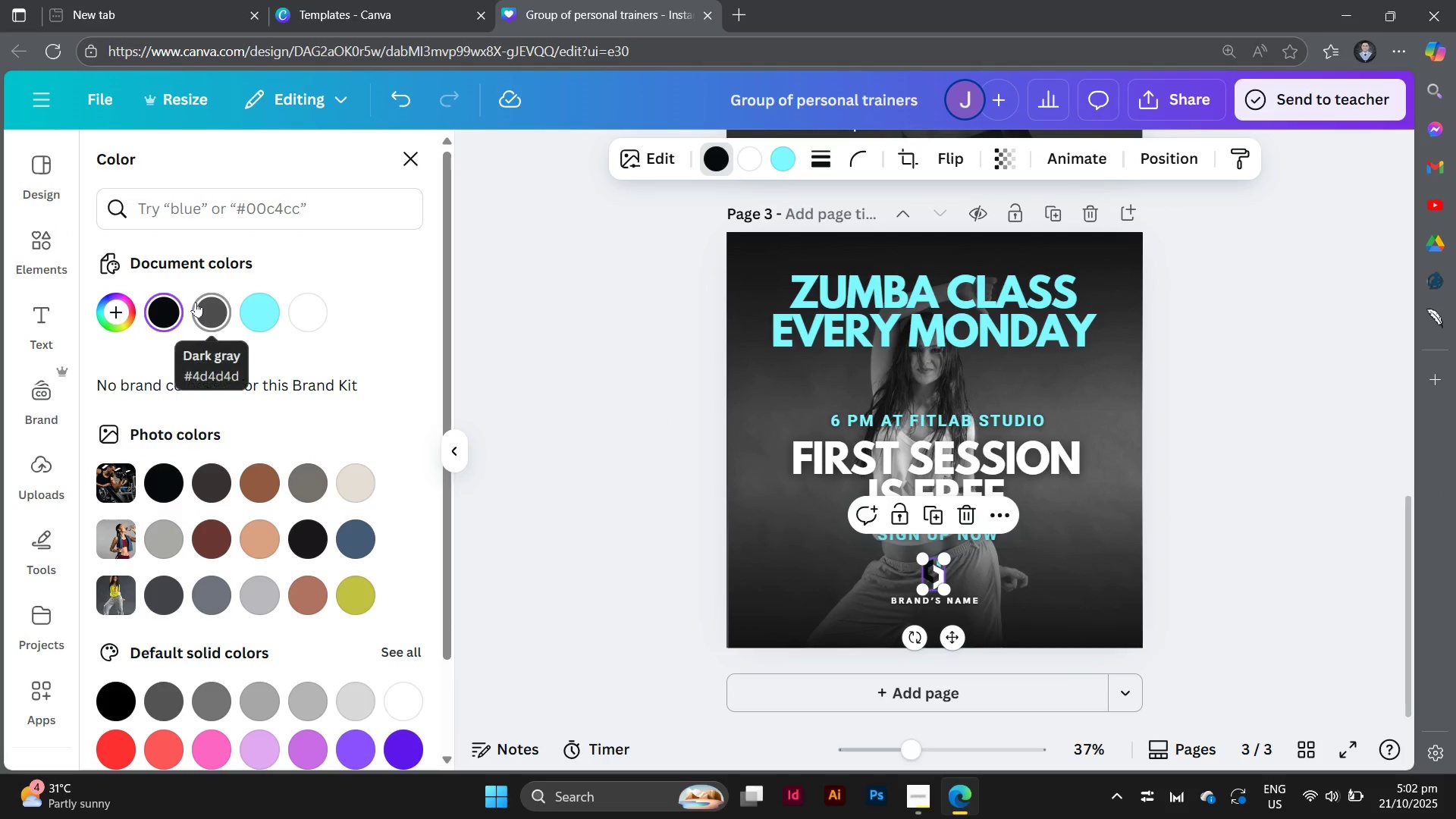 
left_click([196, 303])
 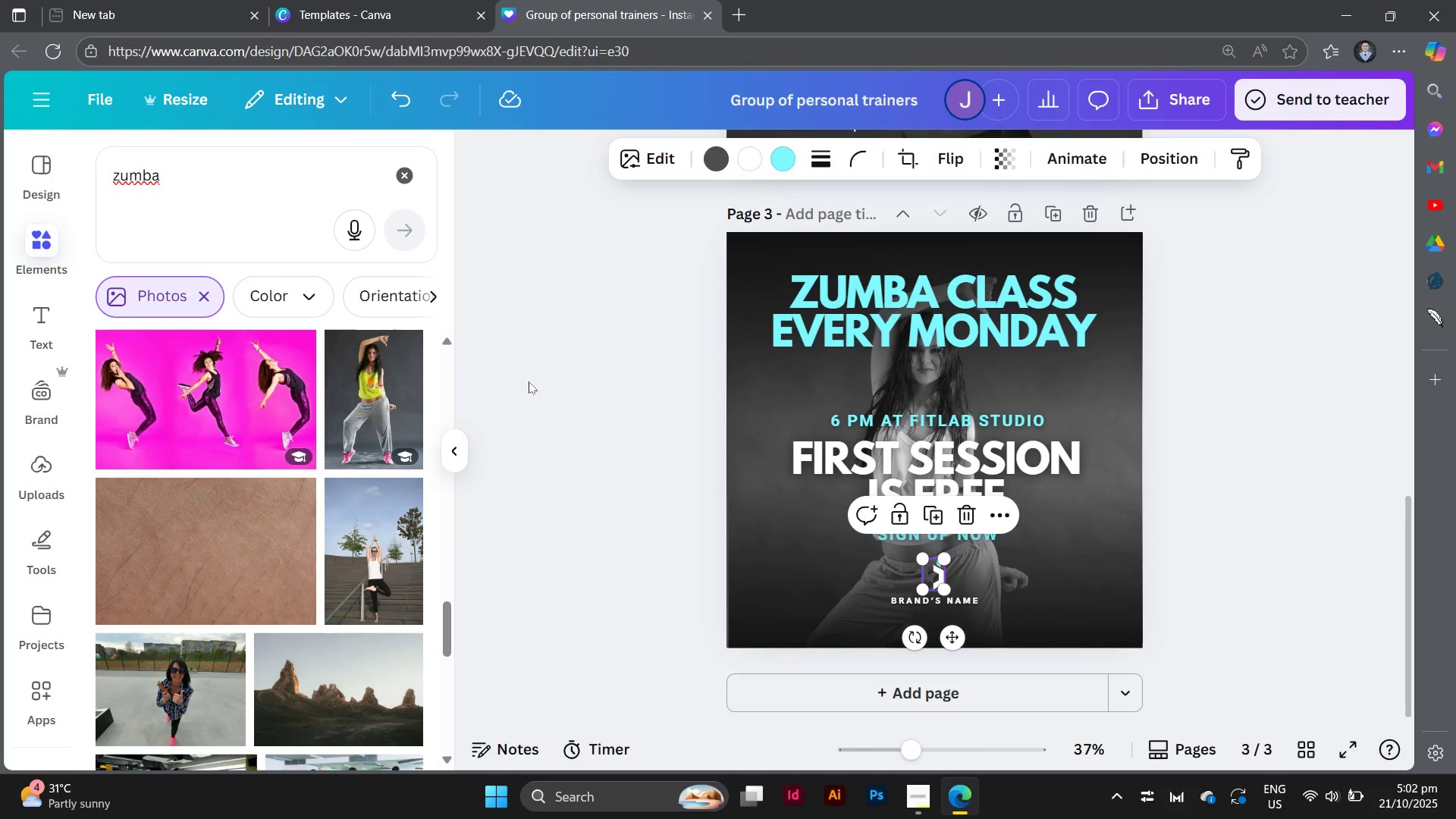 
double_click([529, 381])
 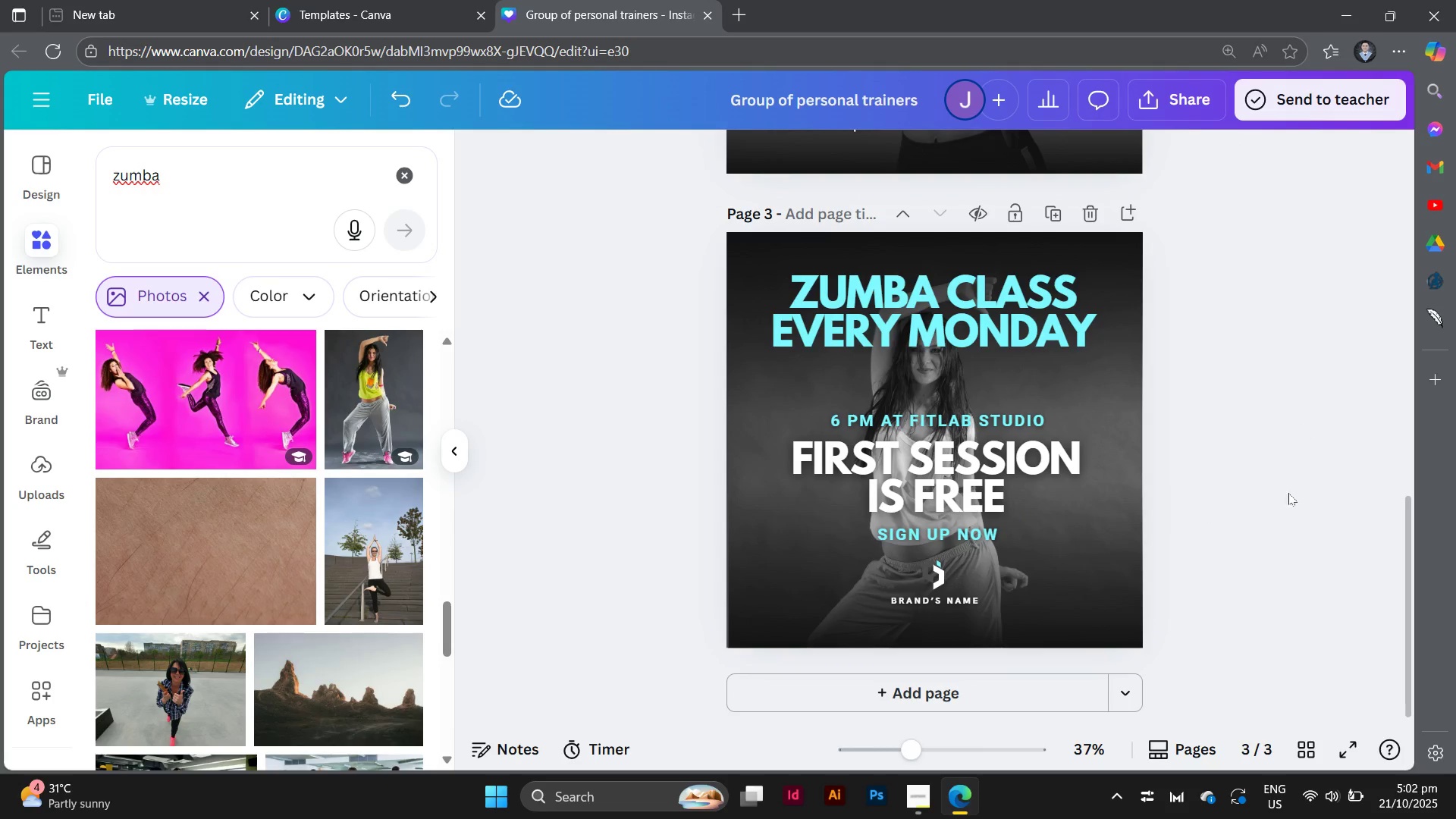 
scroll: coordinate [1299, 506], scroll_direction: up, amount: 10.0
 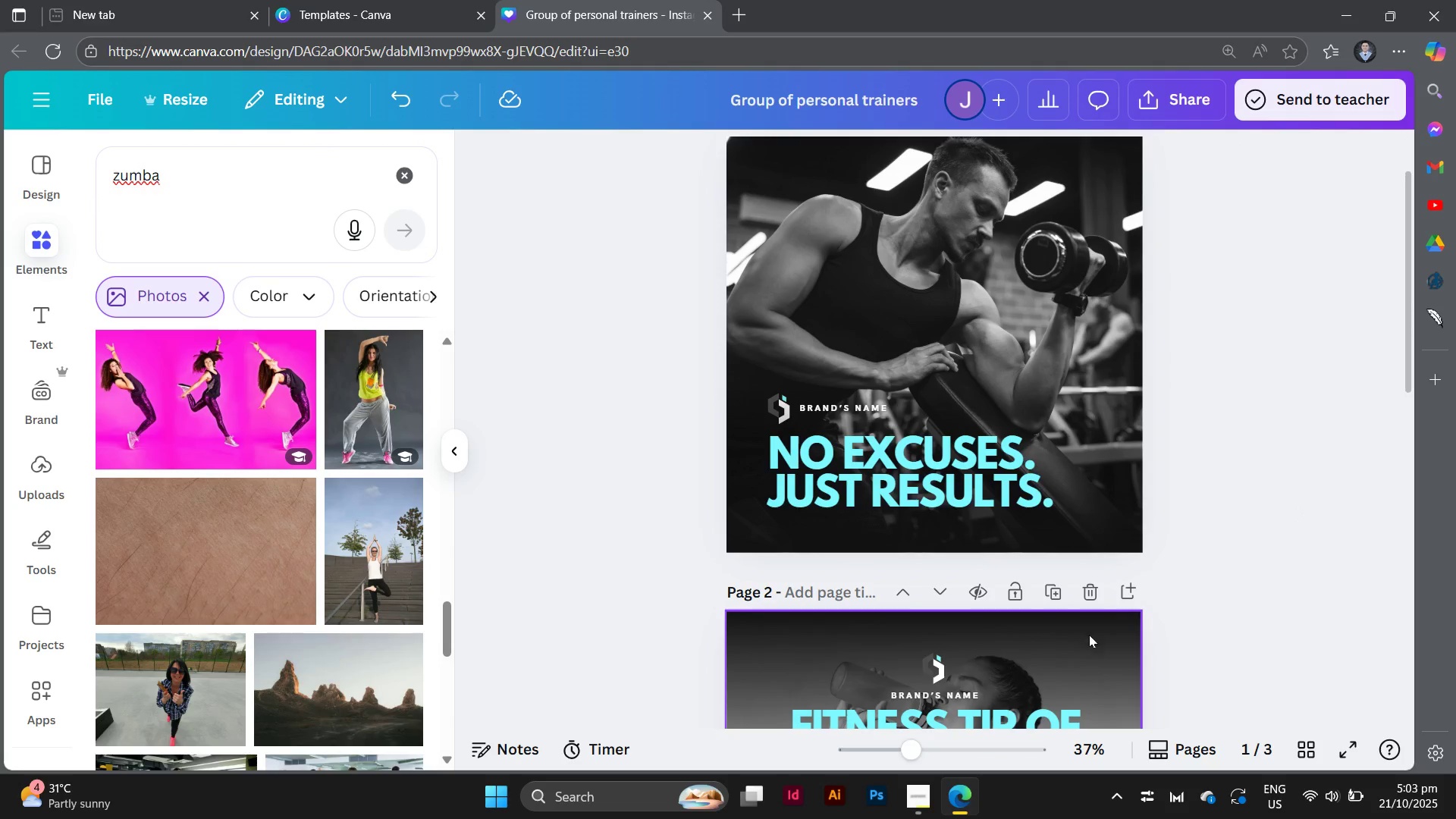 
left_click([1089, 635])
 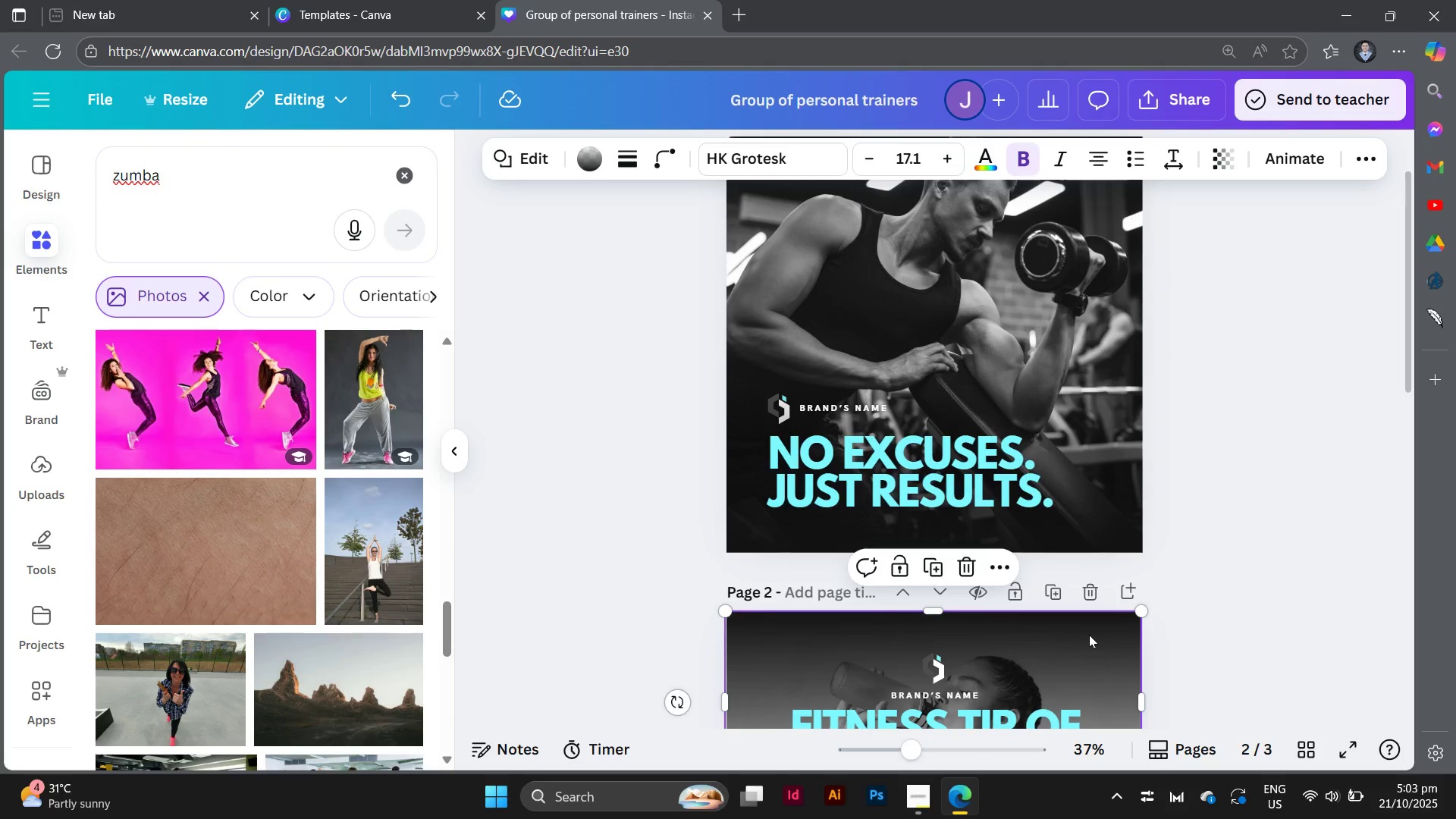 
hold_key(key=AltLeft, duration=2.03)
left_click_drag(start_coordinate=[1089, 635], to_coordinate=[1115, 180])
 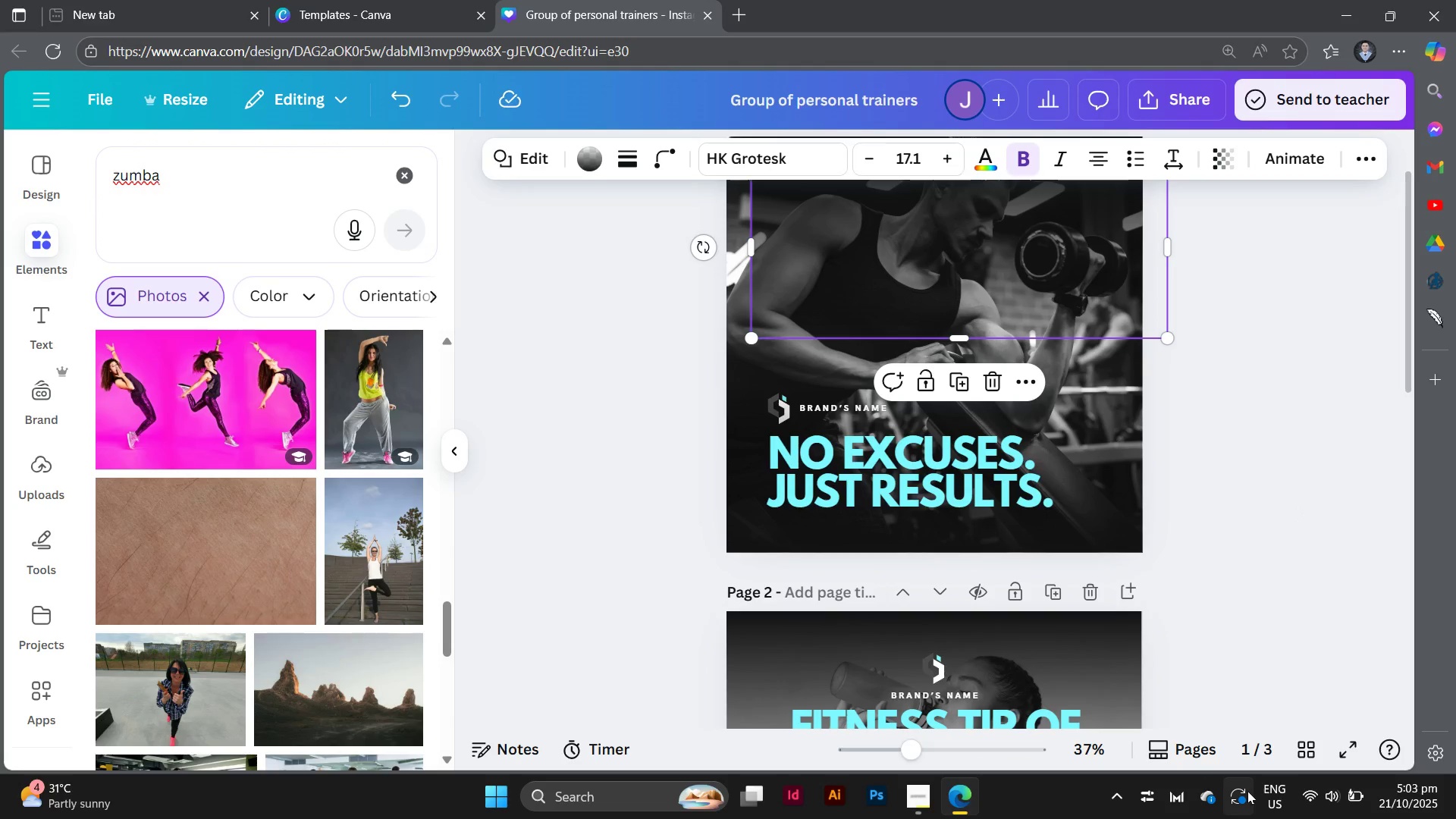 
scroll: coordinate [1326, 570], scroll_direction: up, amount: 9.0
 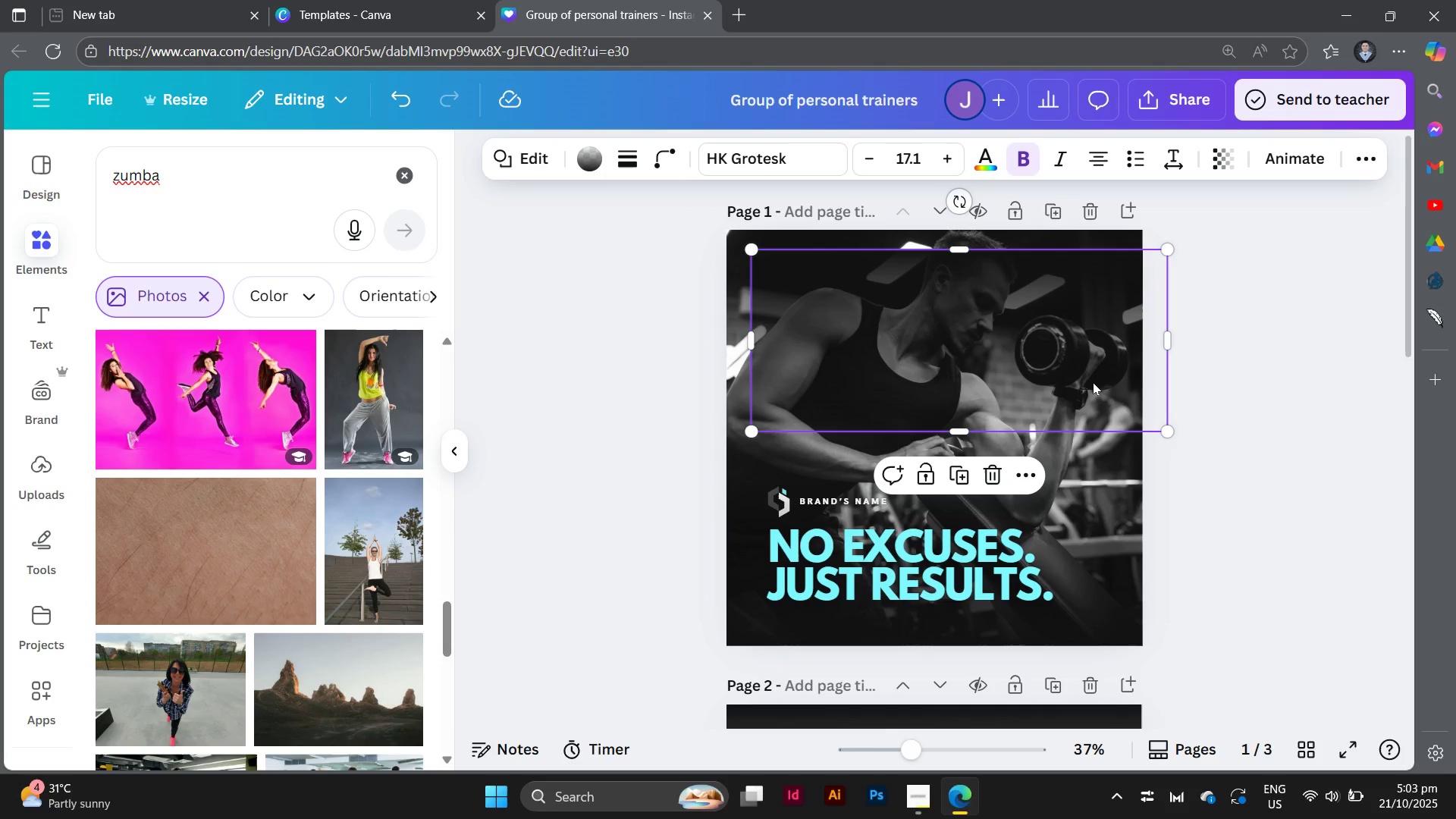 
left_click_drag(start_coordinate=[1093, 382], to_coordinate=[1066, 361])
 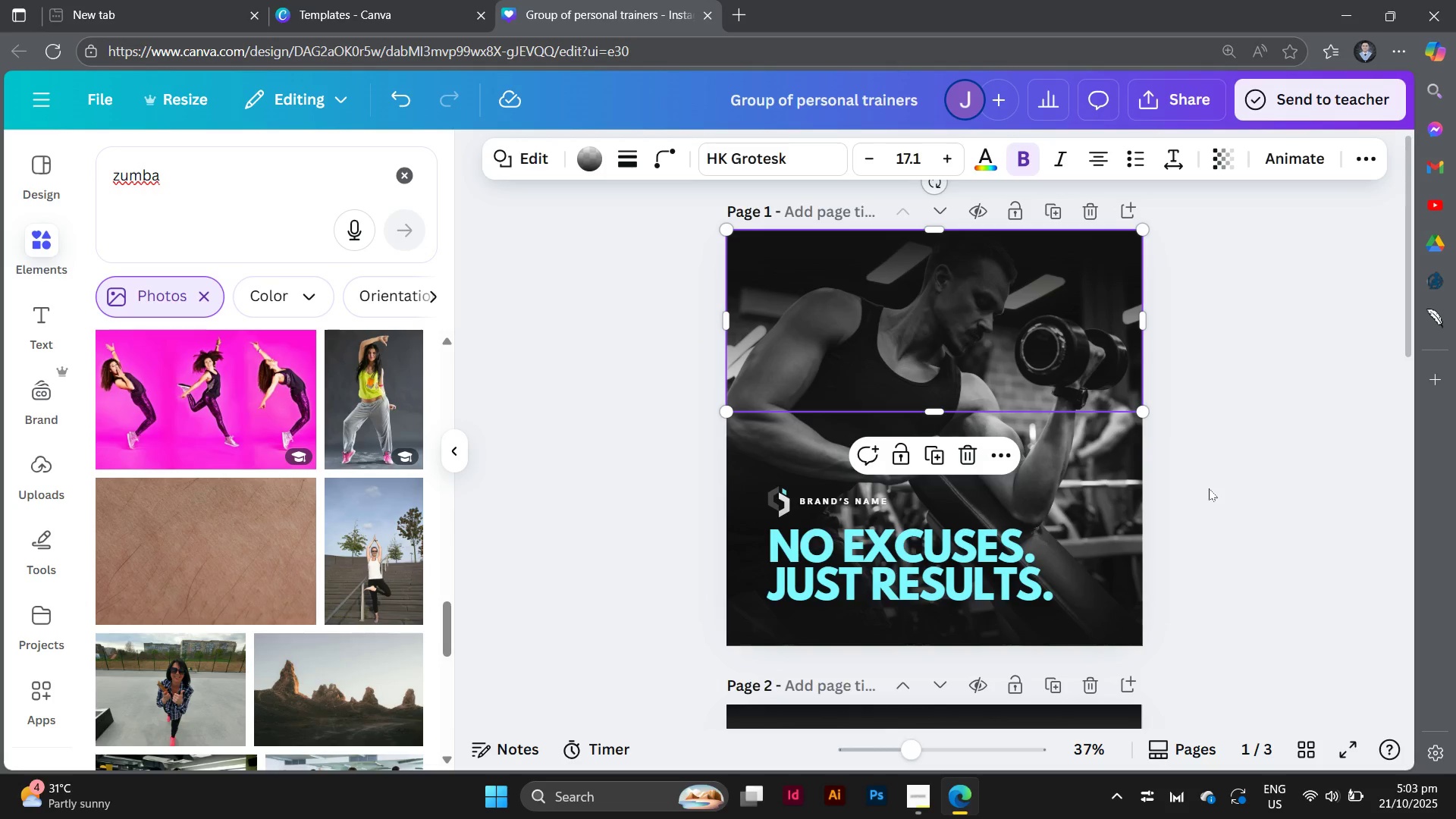 
left_click([1209, 488])
 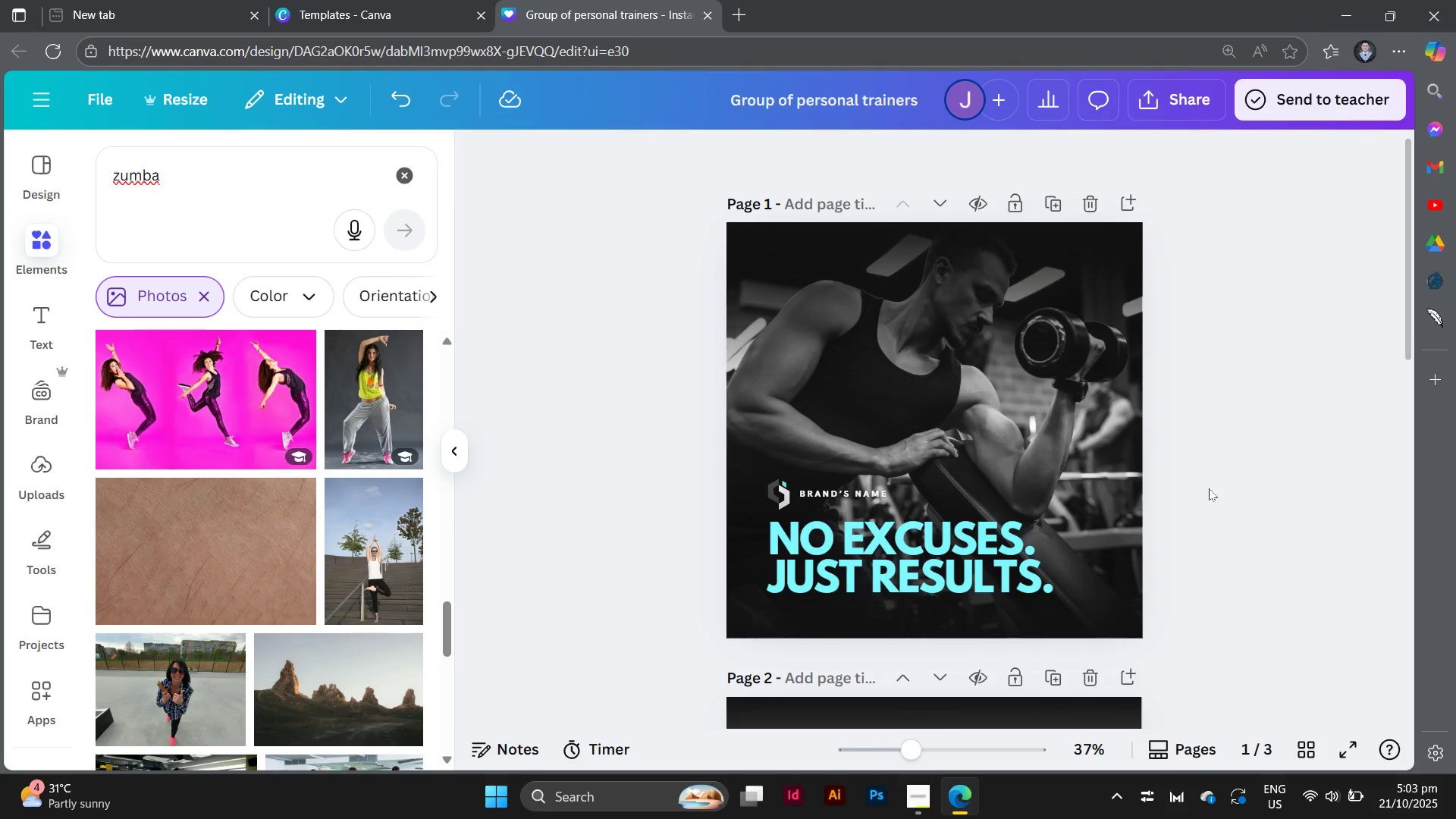 
scroll: coordinate [1209, 488], scroll_direction: down, amount: 19.0
 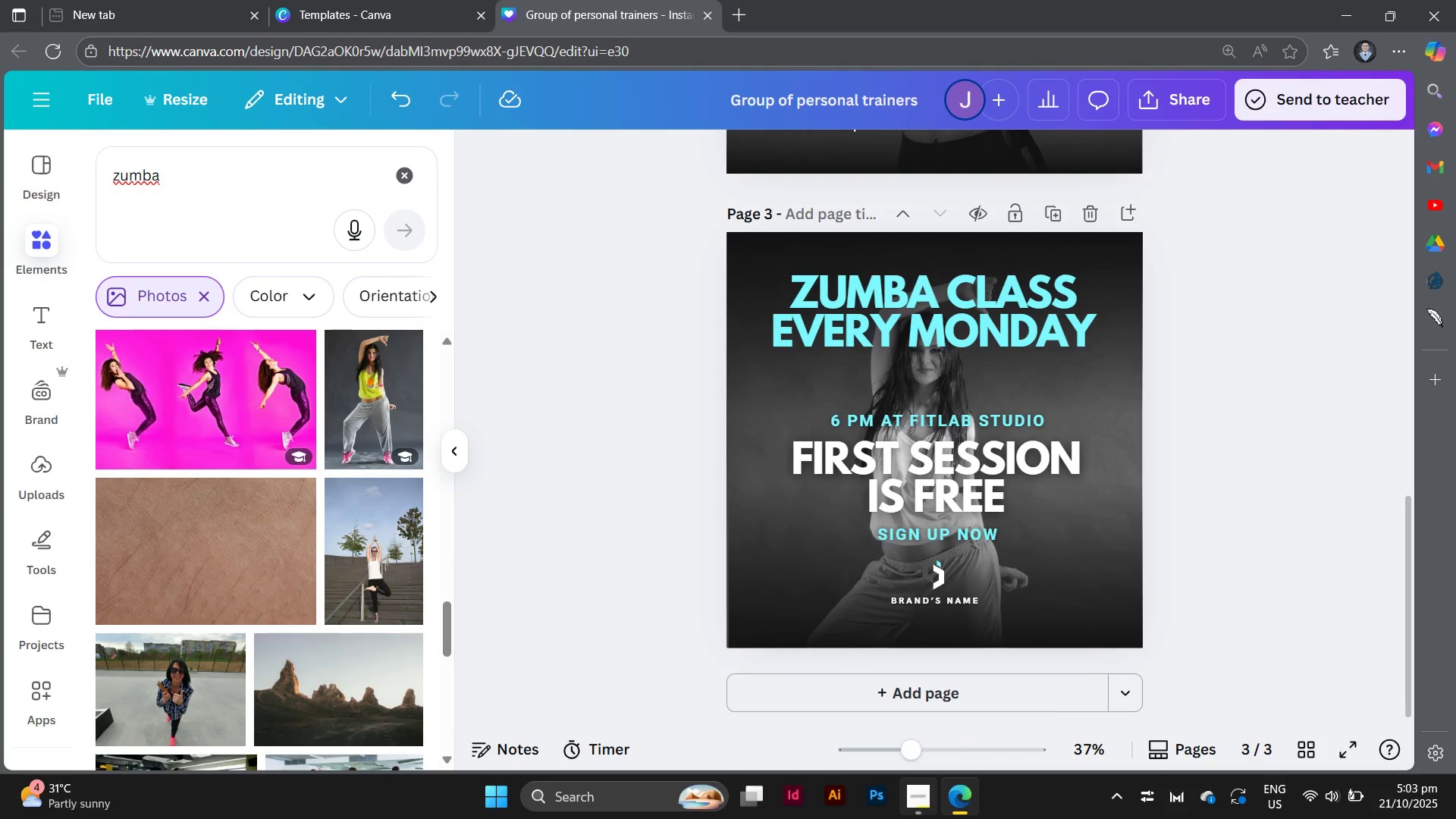 
left_click([905, 810])